 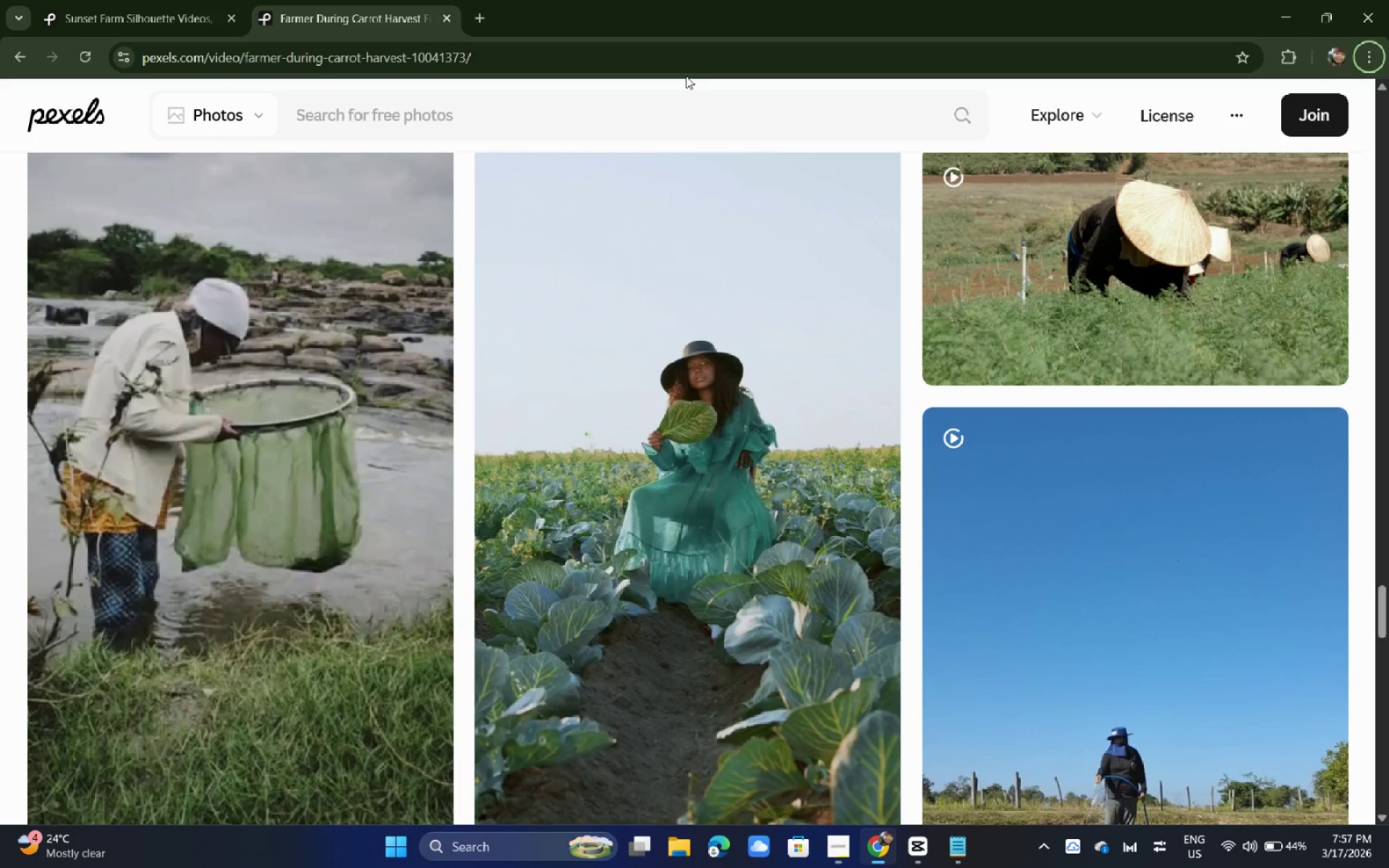 
double_click([493, 48])
 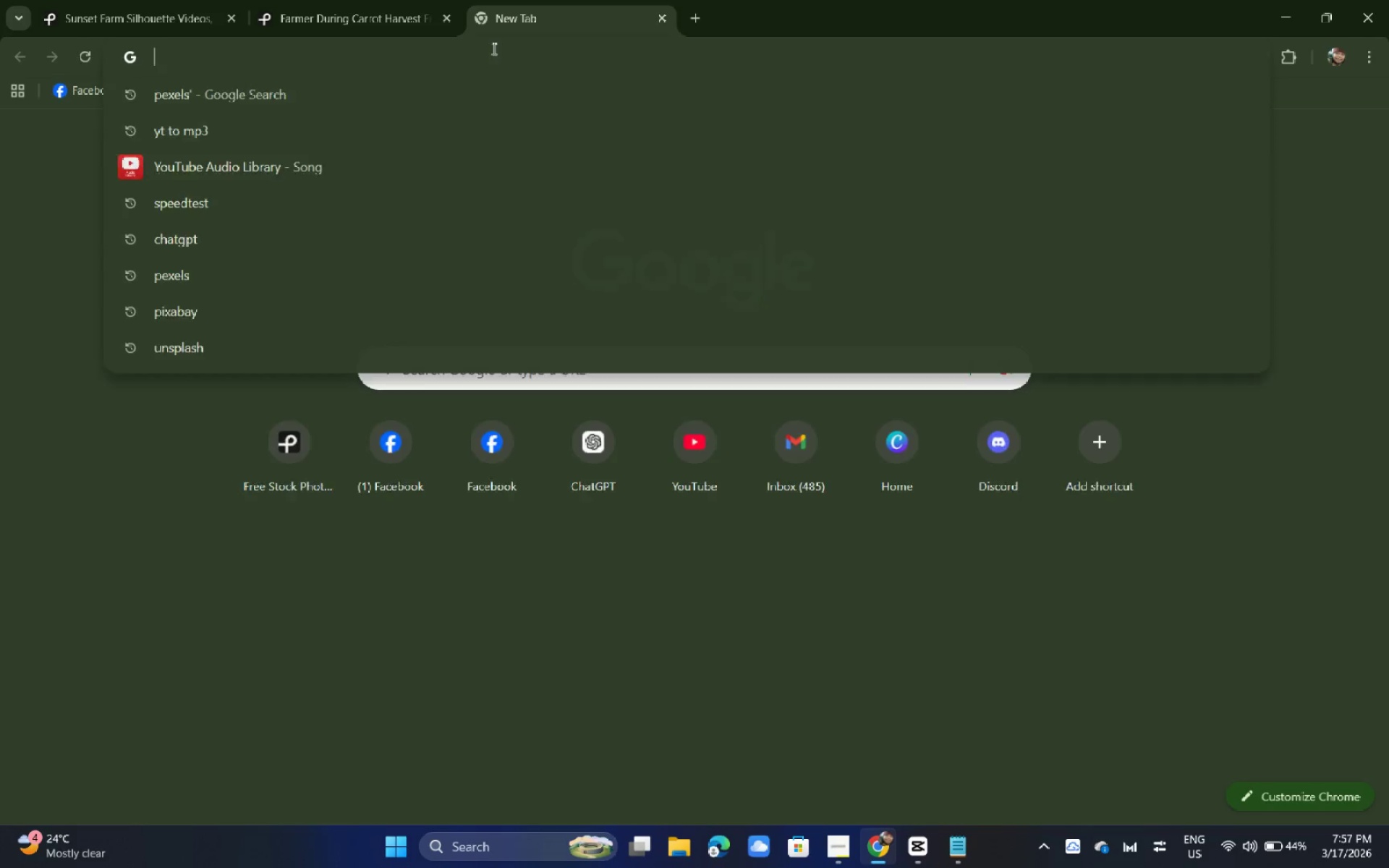 
type(q3)
 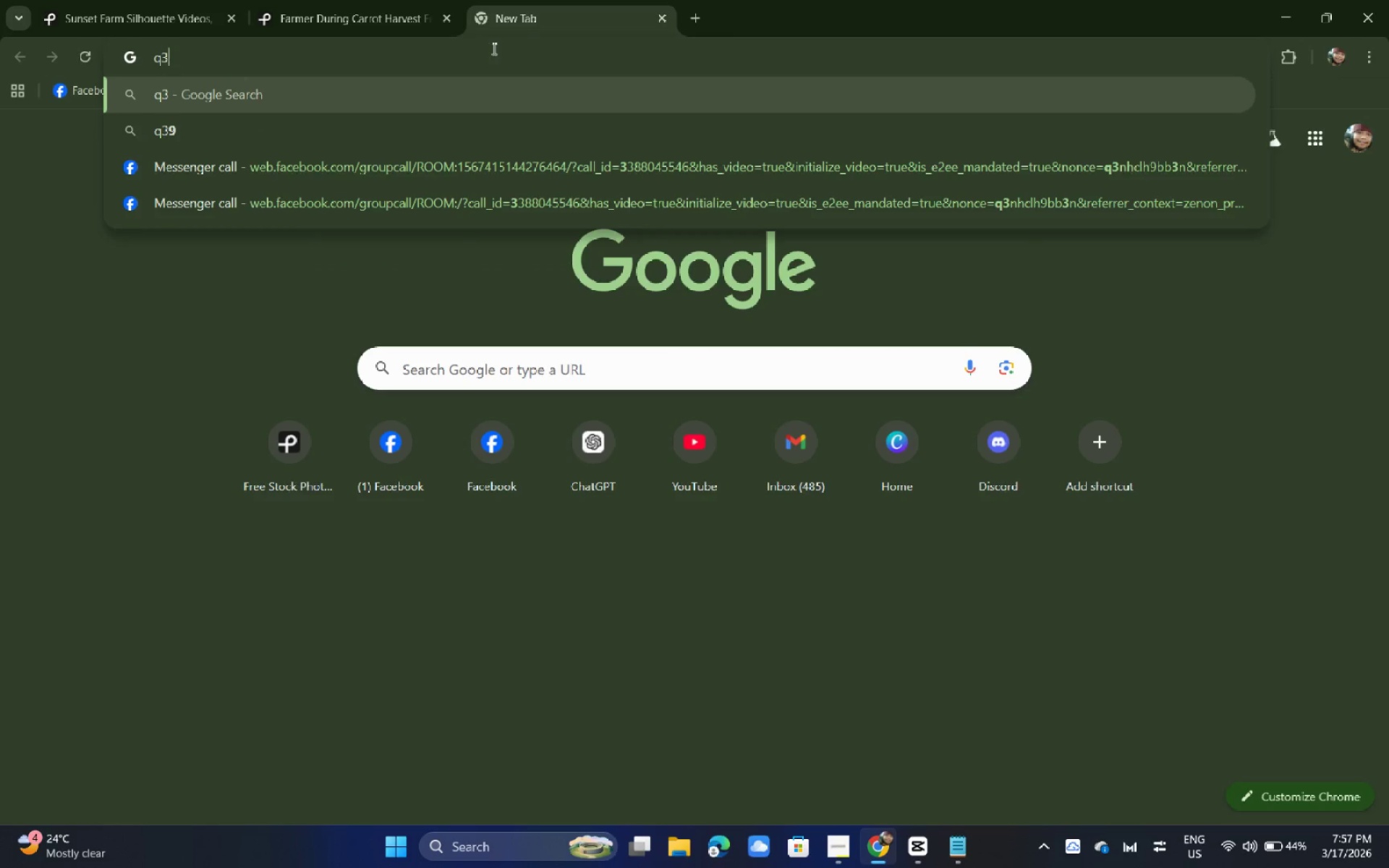 
type( farm payroll qi0)
key(Backspace)
key(Backspace)
type(i[NumLock][NumLock]u)
key(Backspace)
key(Backspace)
type(uick checkl)
key(Backspace)
 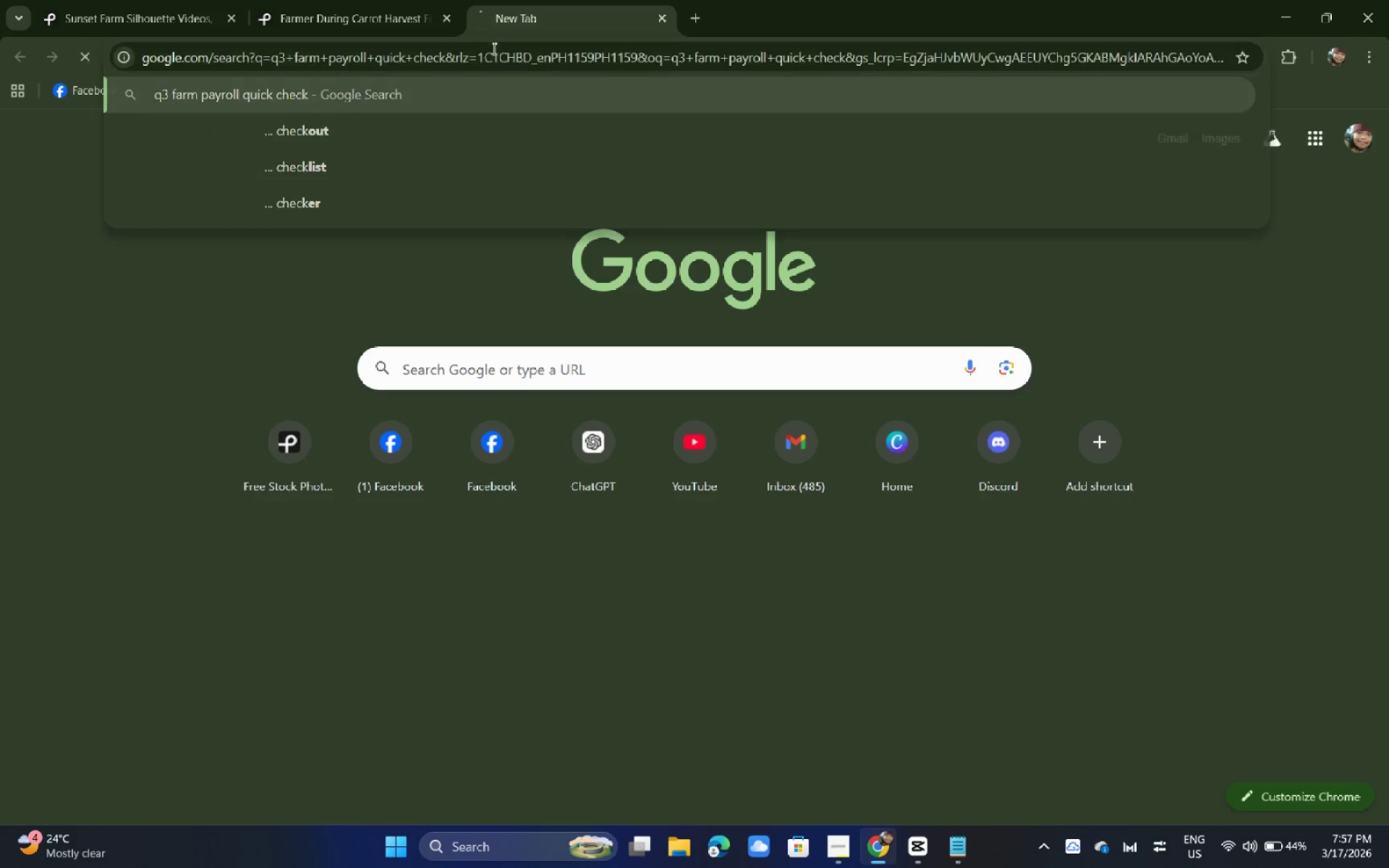 
key(Enter)
 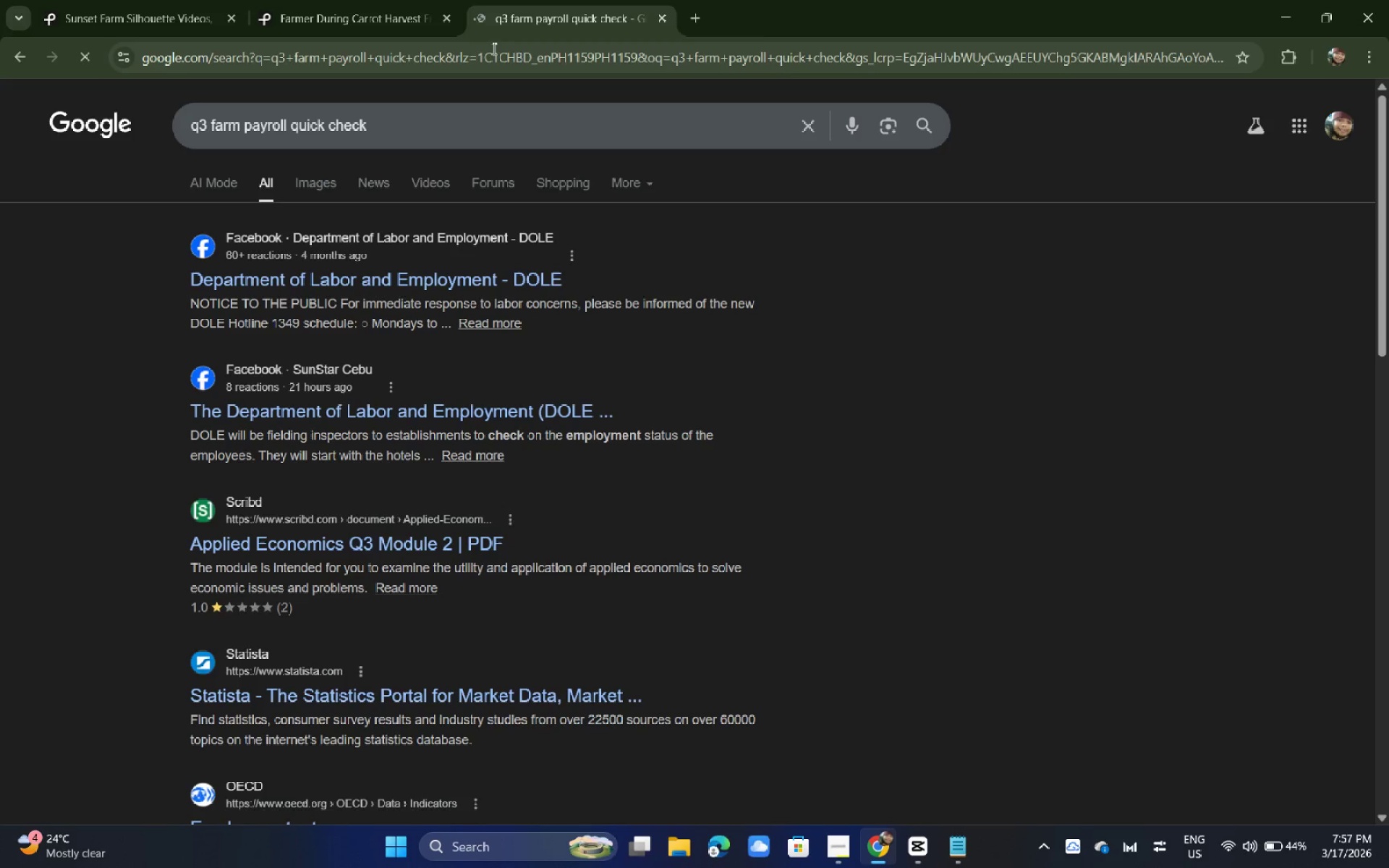 
wait(5.31)
 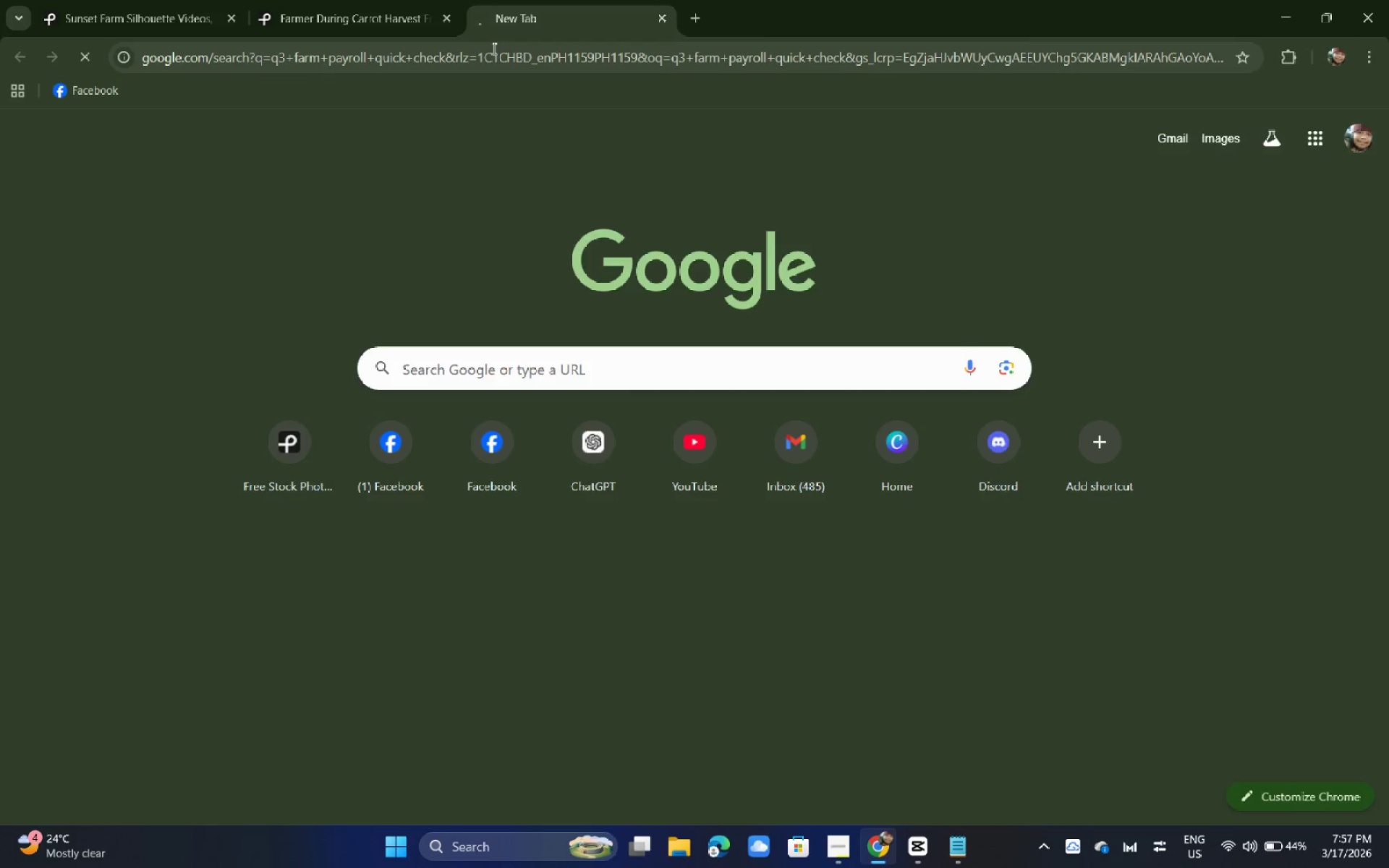 
left_click([14, 50])
 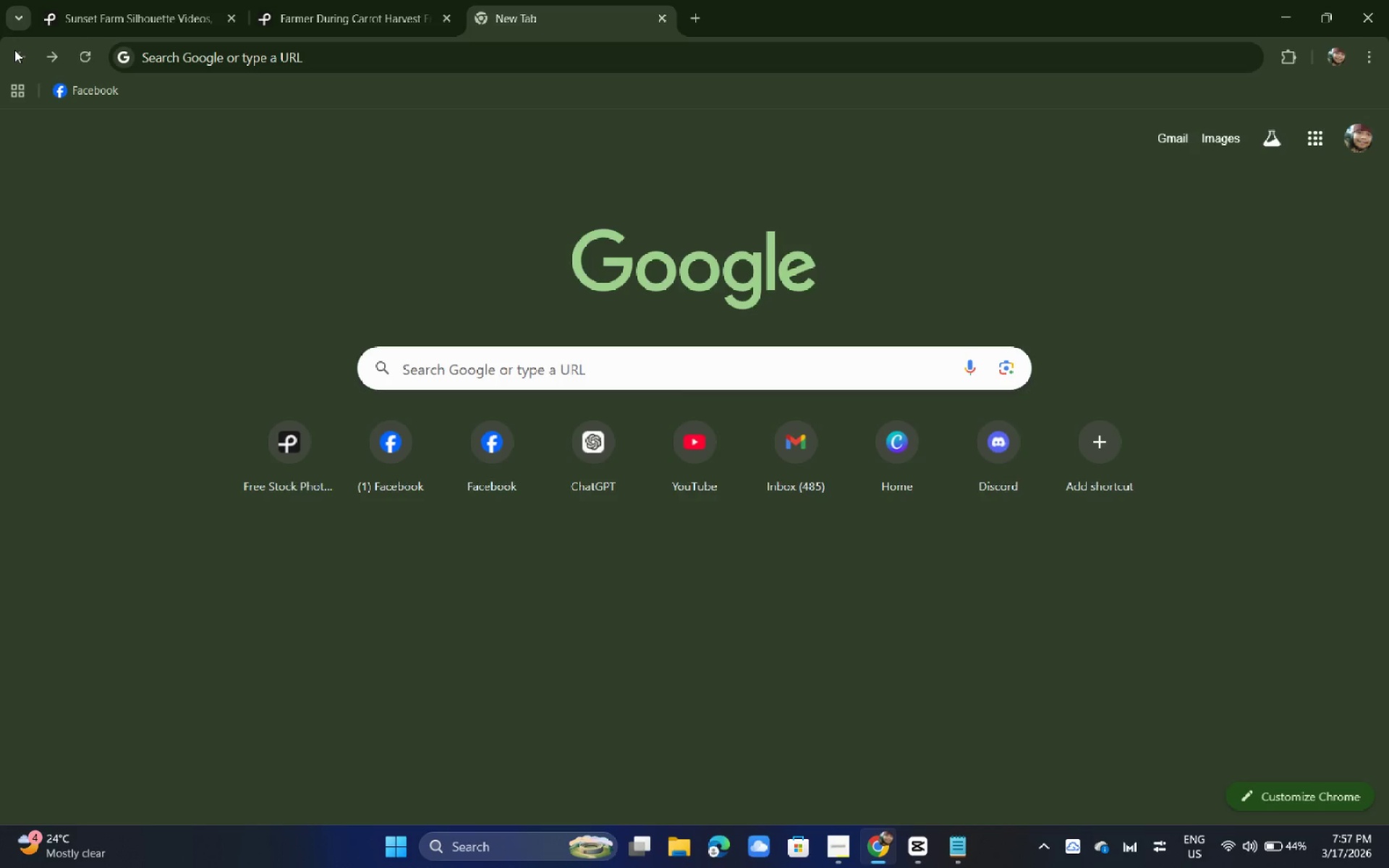 
wait(8.97)
 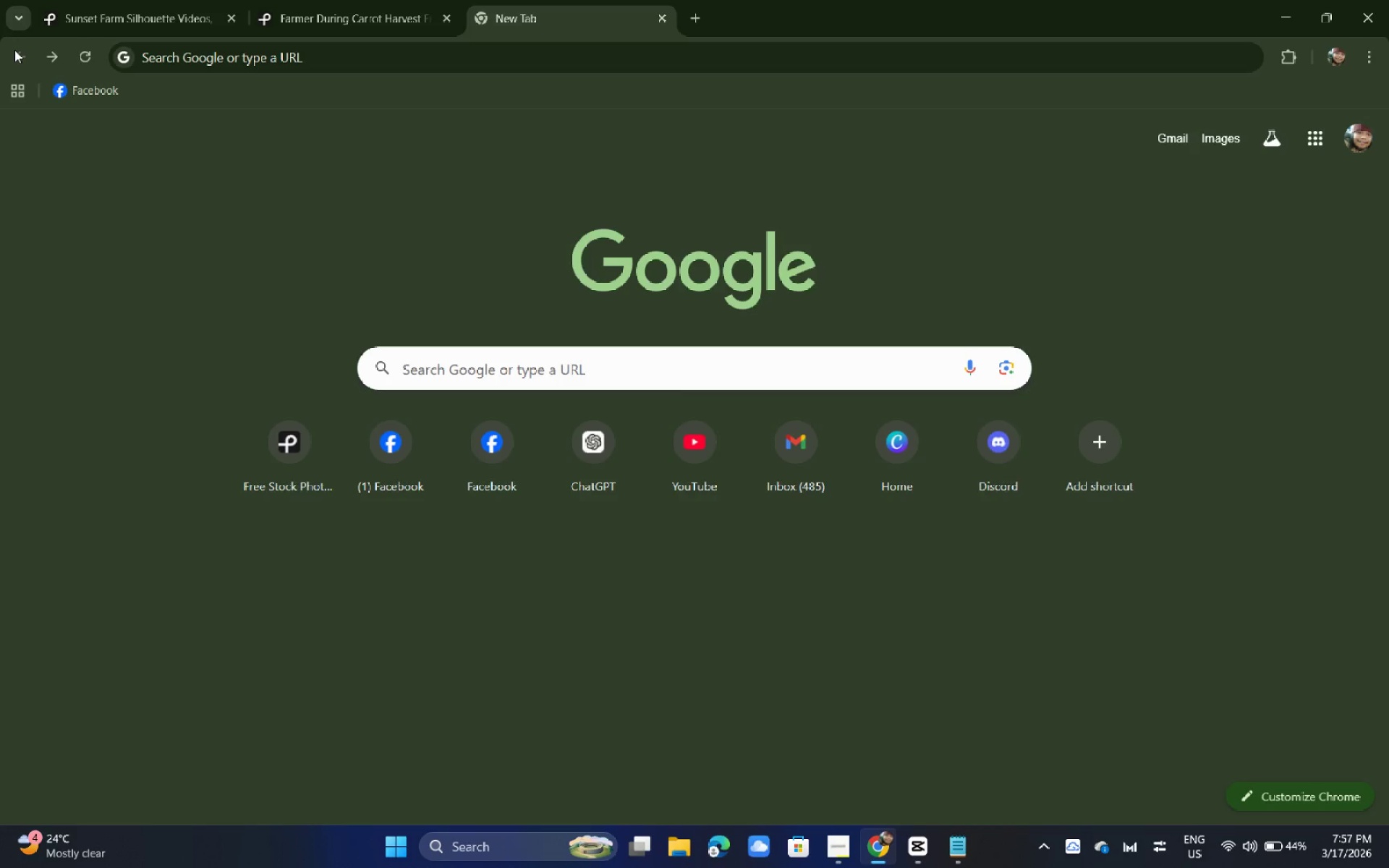 
key(Alt+AltLeft)
 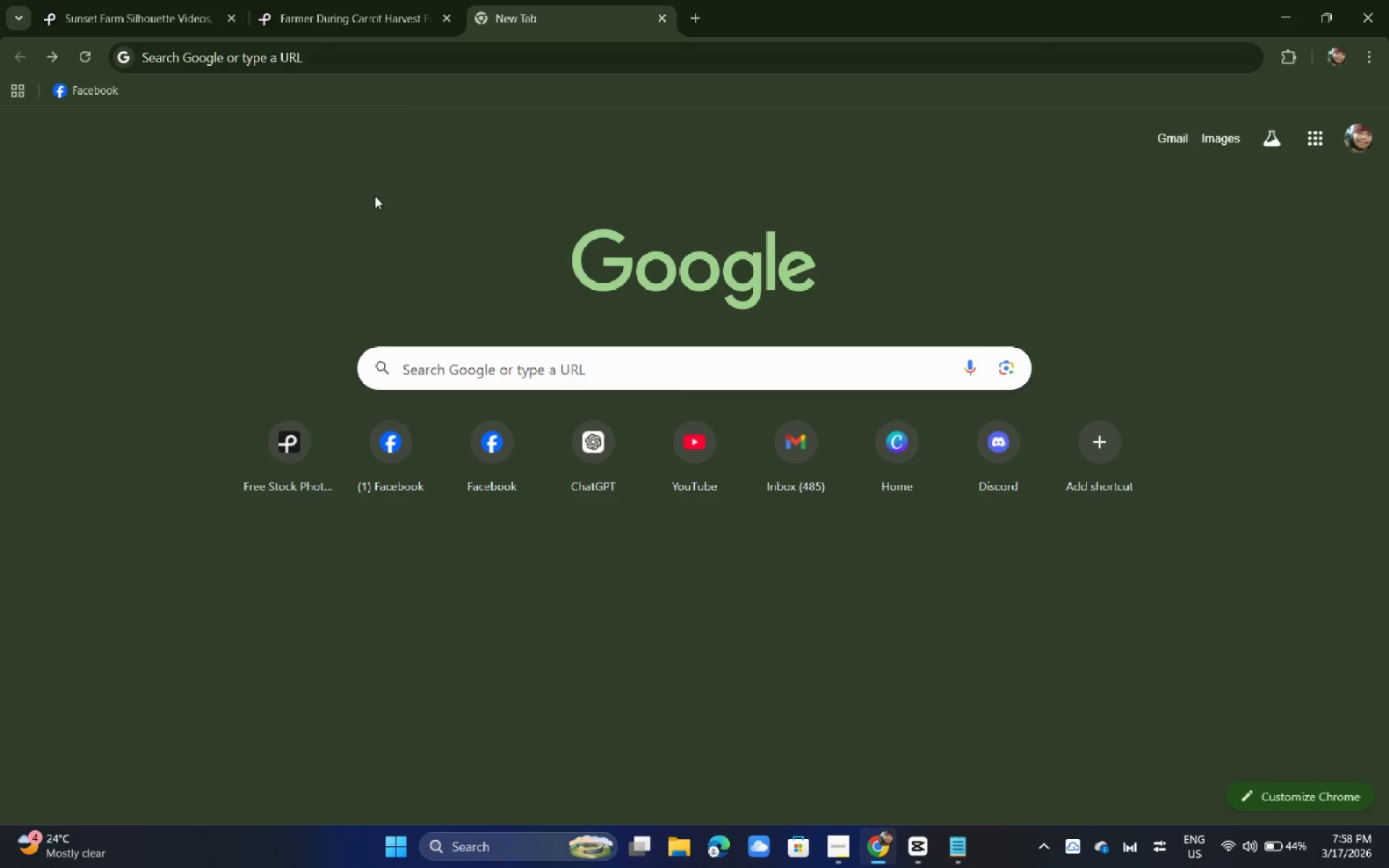 
key(Alt+Tab)